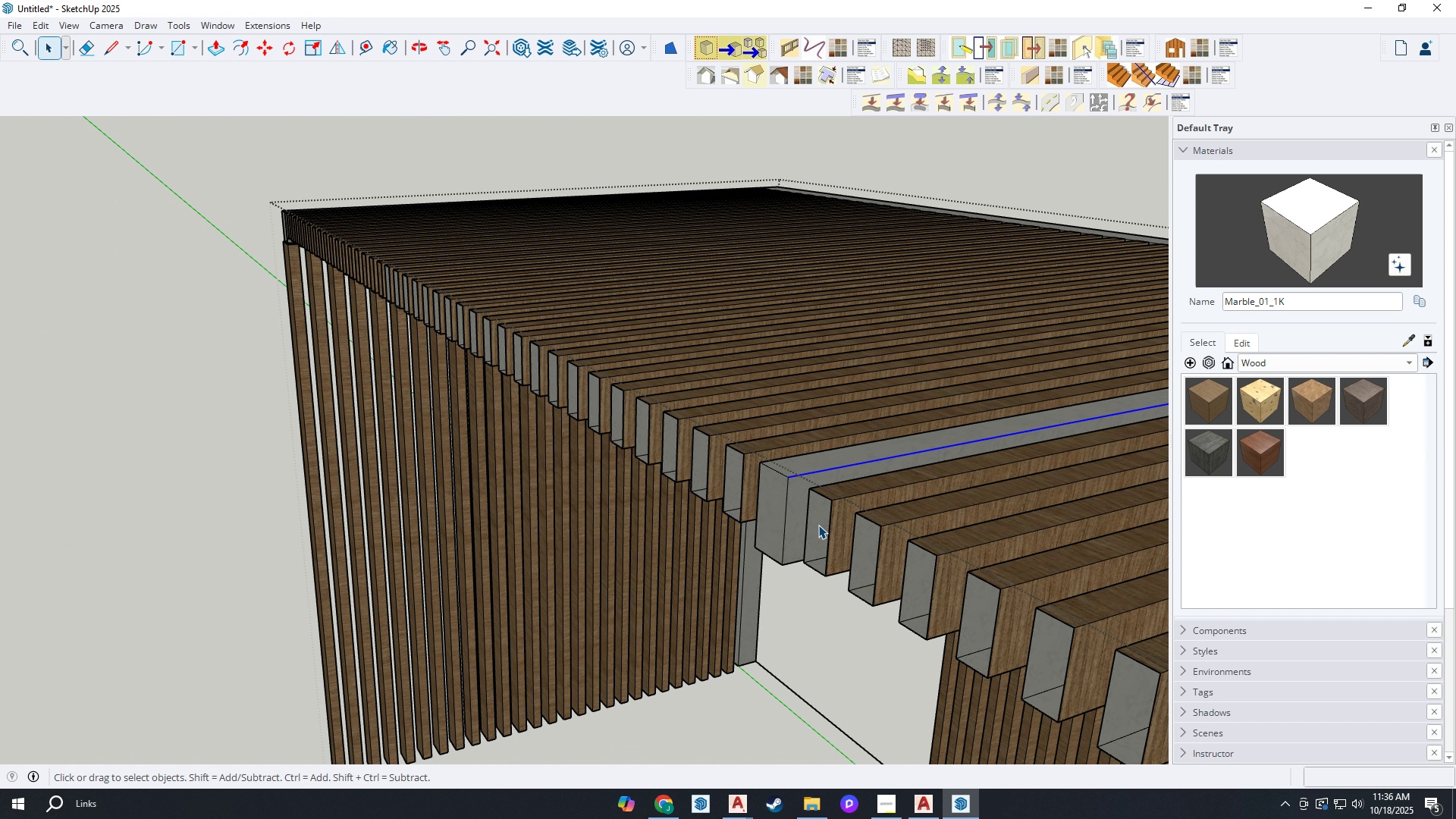 
key(P)
 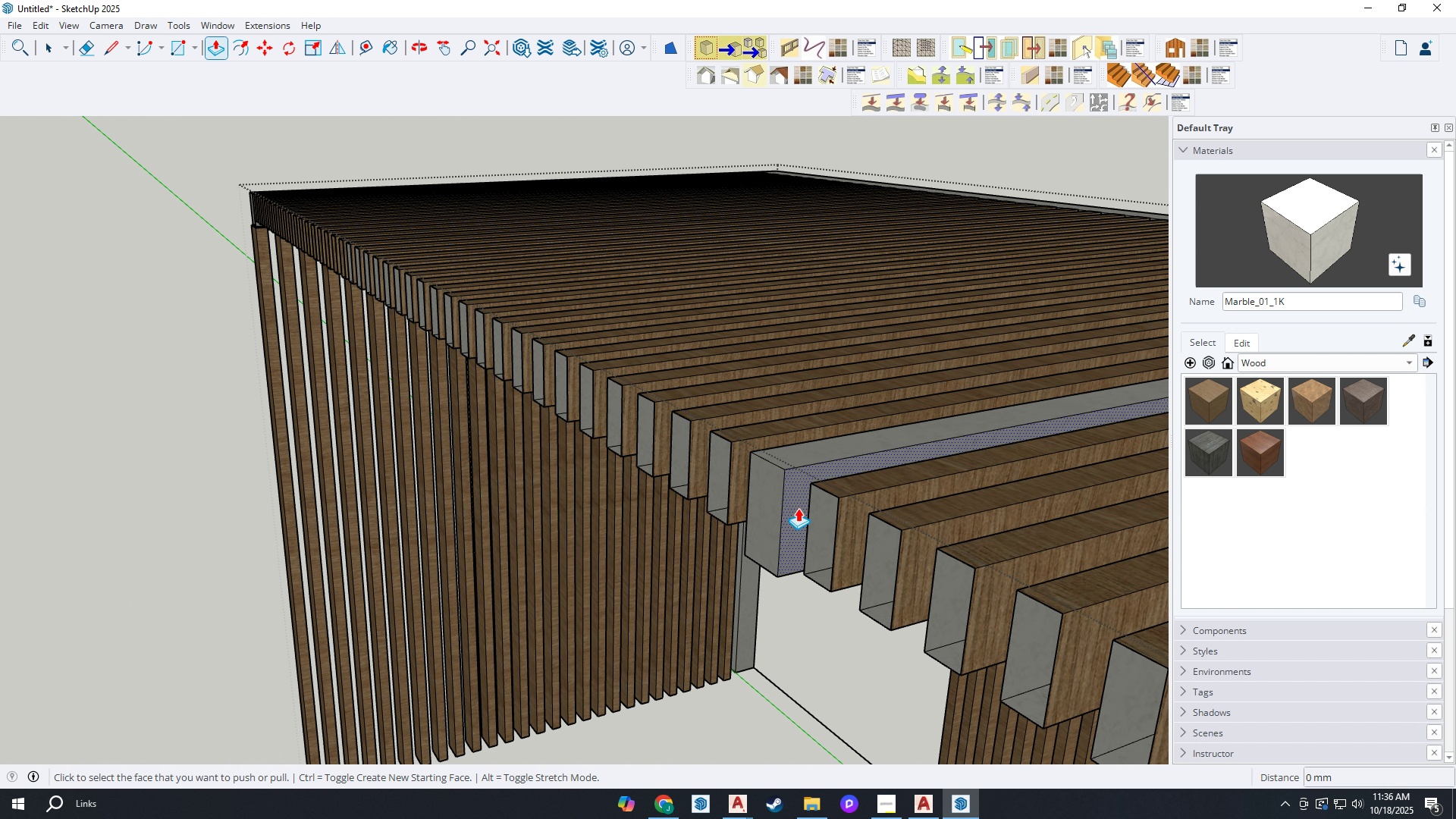 
scroll: coordinate [801, 510], scroll_direction: up, amount: 2.0
 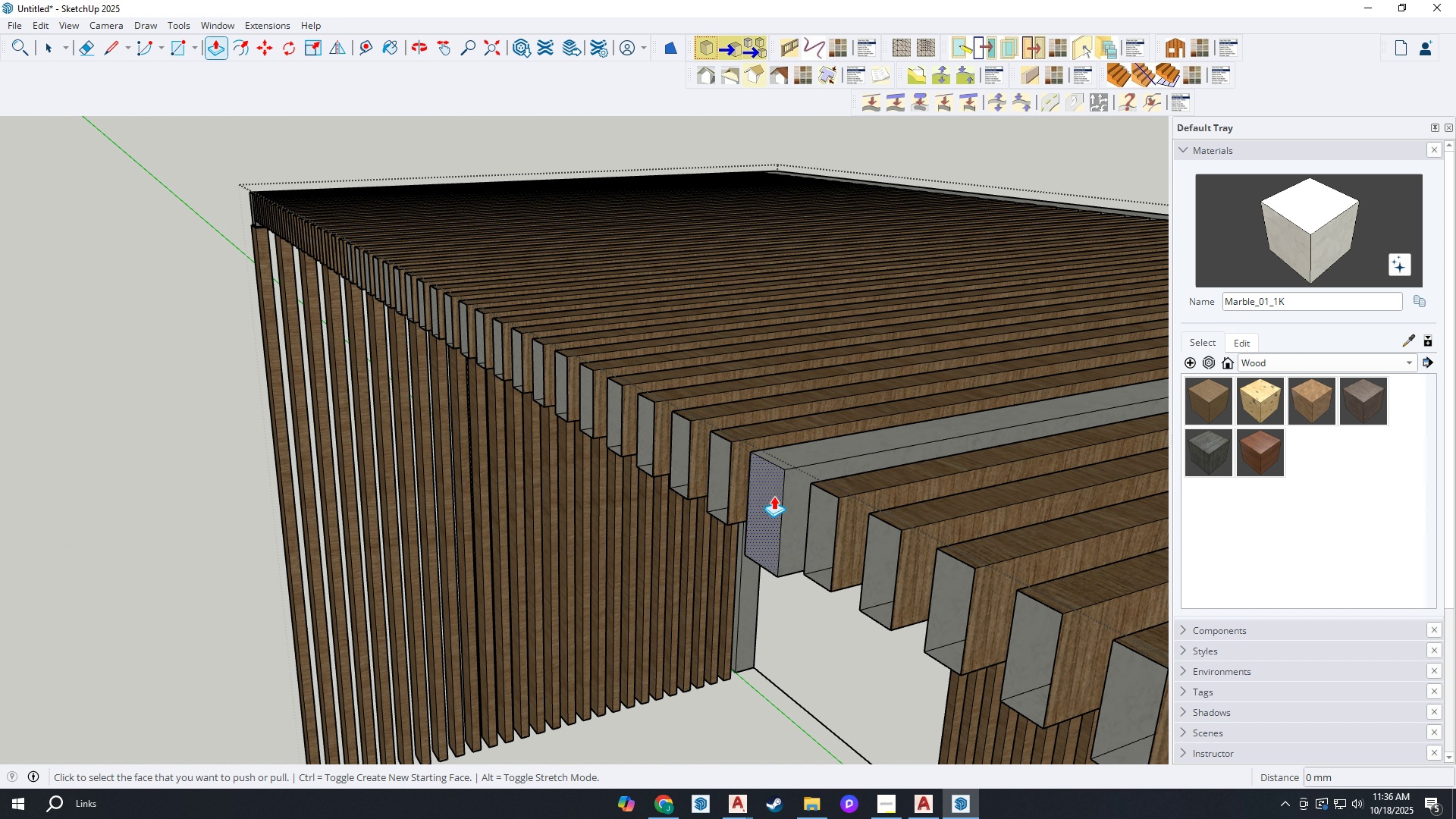 
key(Control+ControlLeft)
 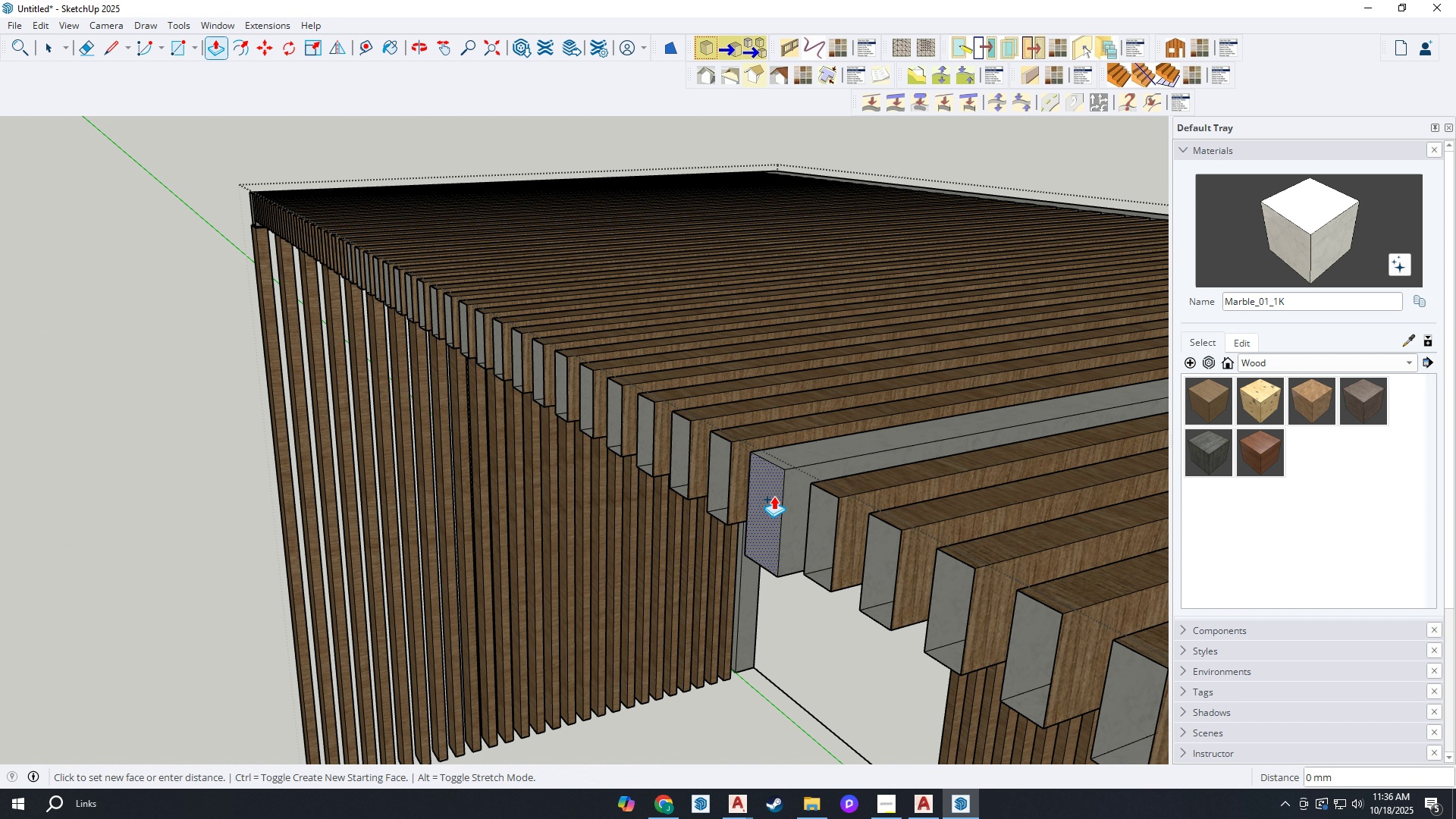 
left_click([774, 496])
 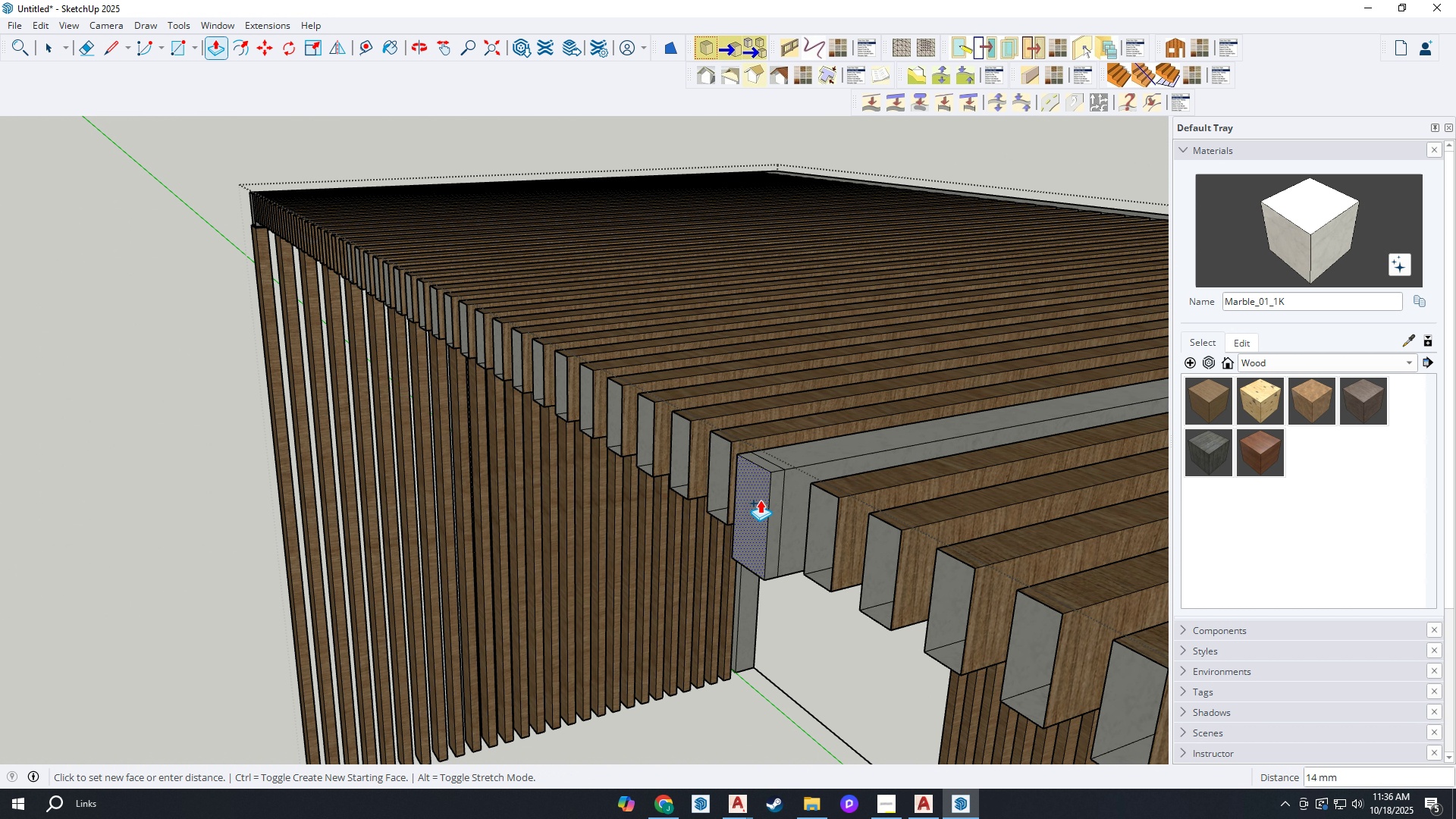 
scroll: coordinate [757, 500], scroll_direction: down, amount: 1.0
 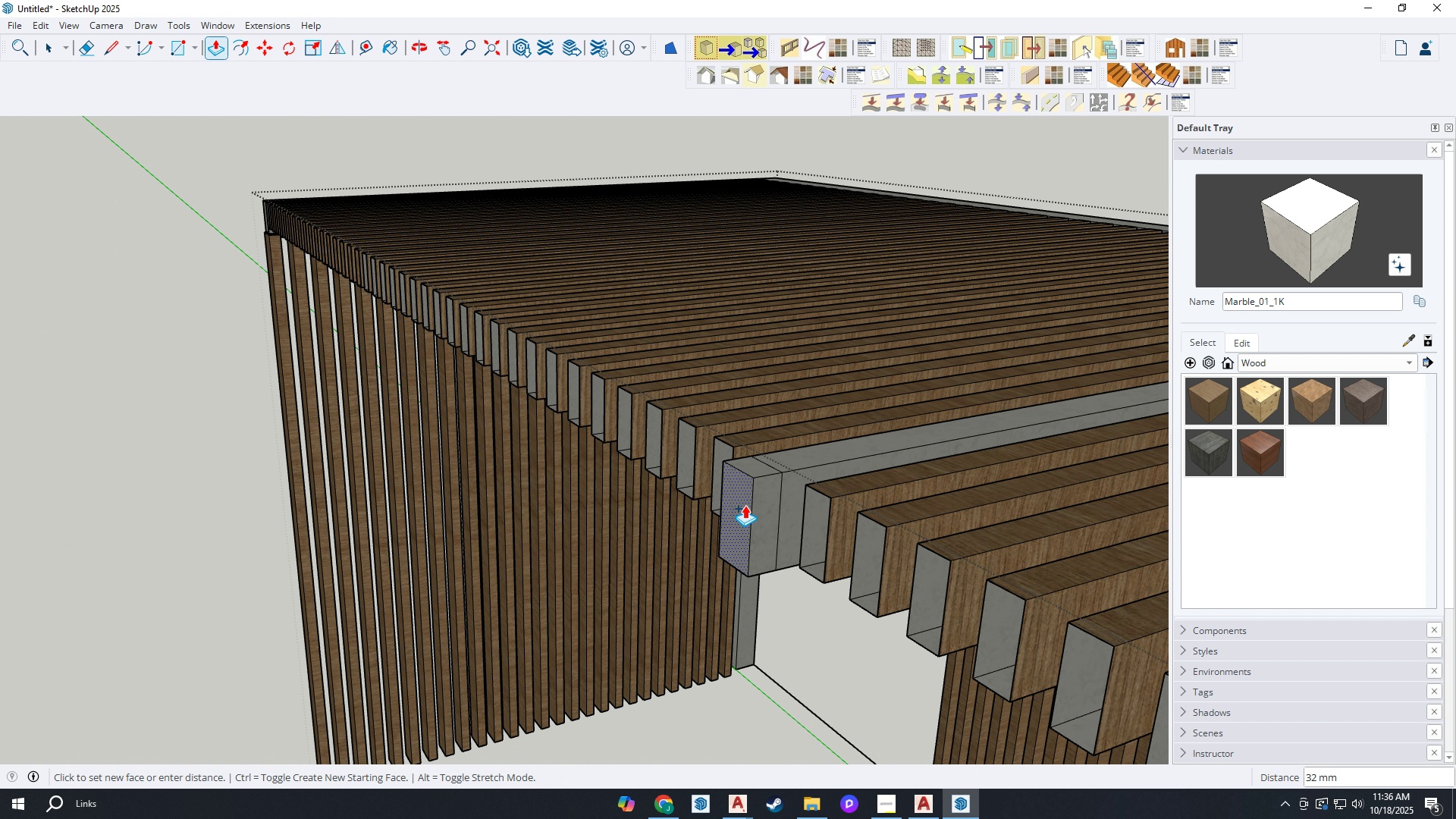 
type(50)
 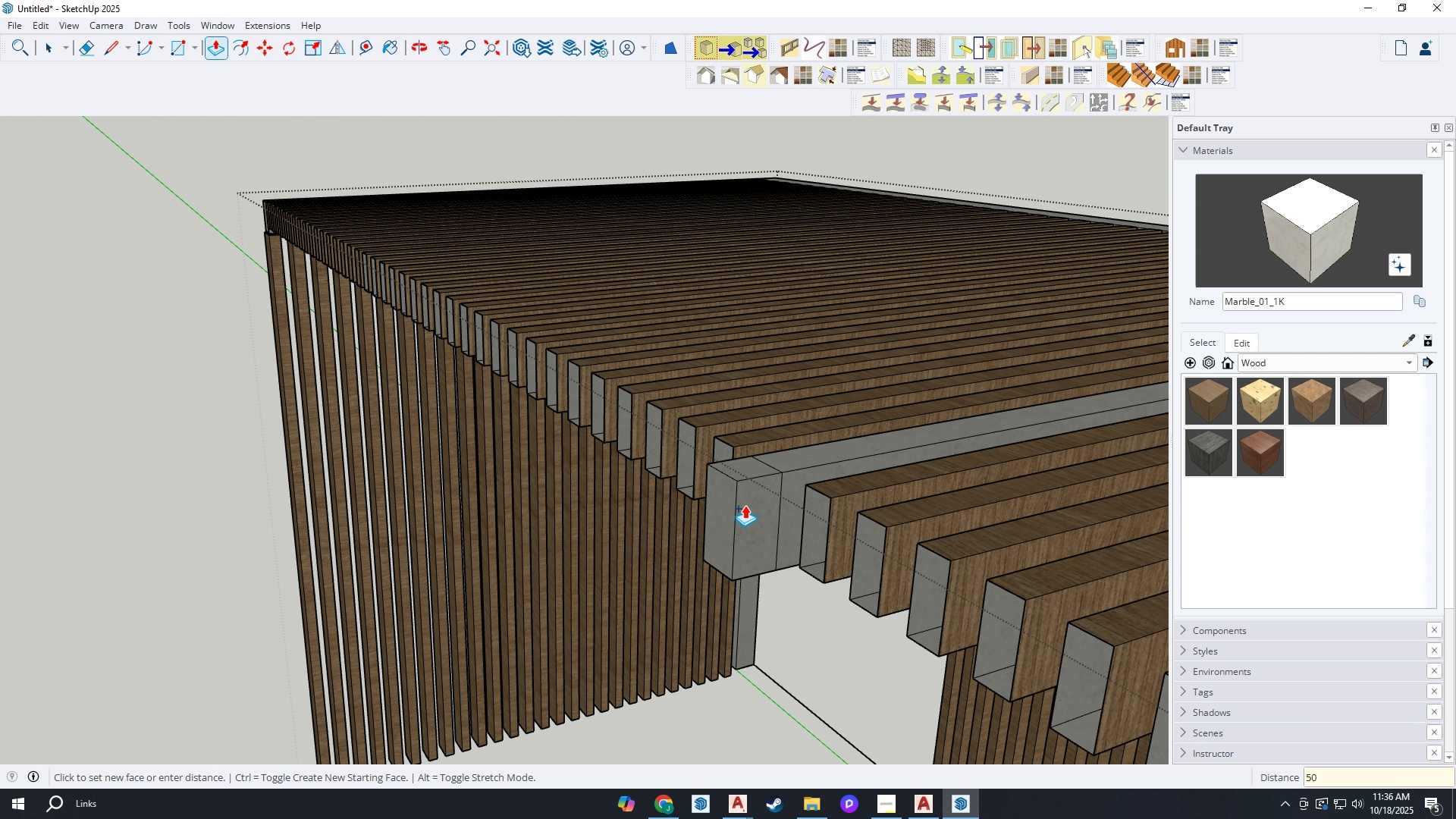 
key(Enter)
 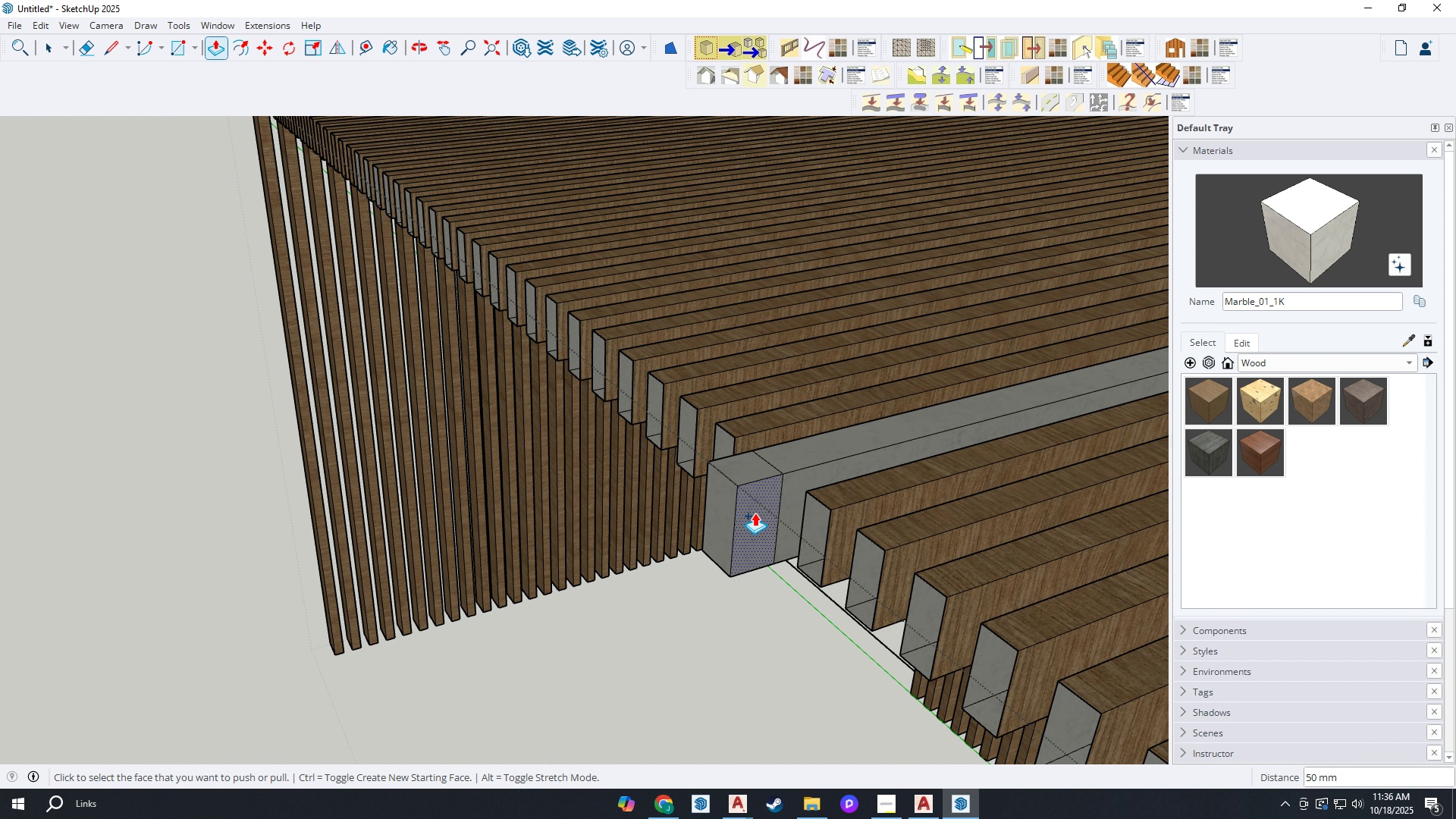 
left_click([755, 513])
 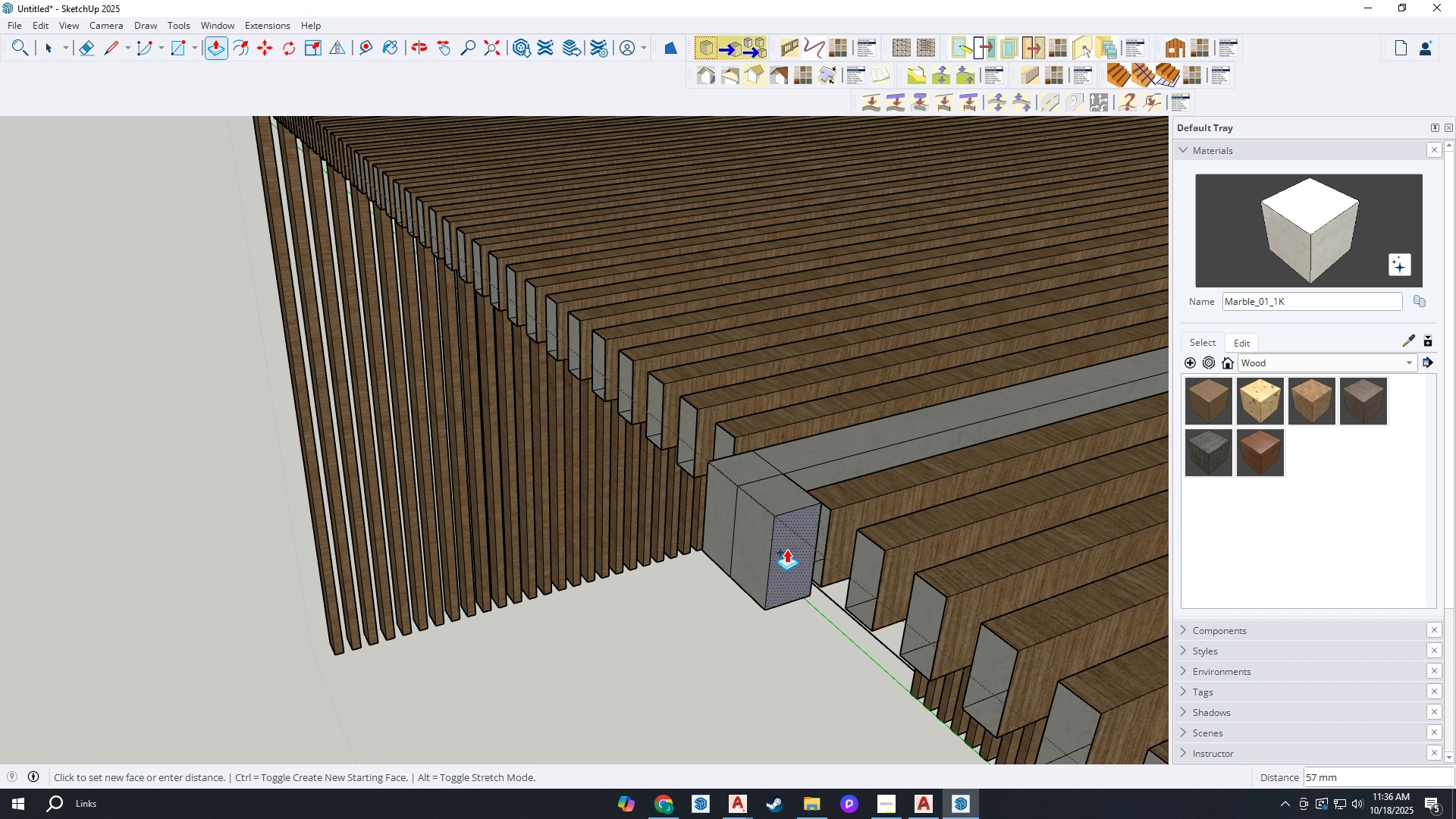 
scroll: coordinate [890, 616], scroll_direction: down, amount: 11.0
 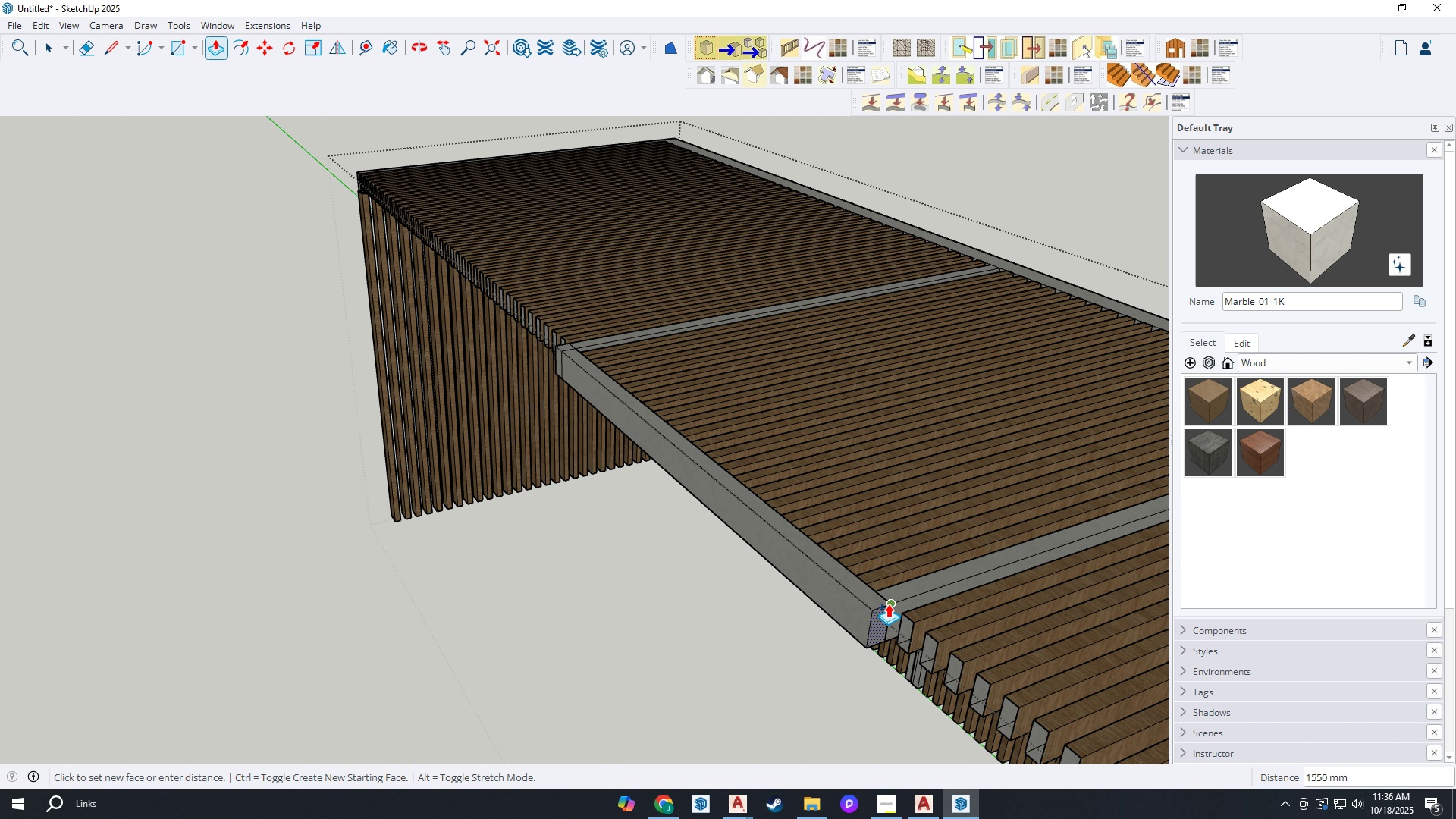 
left_click([888, 604])
 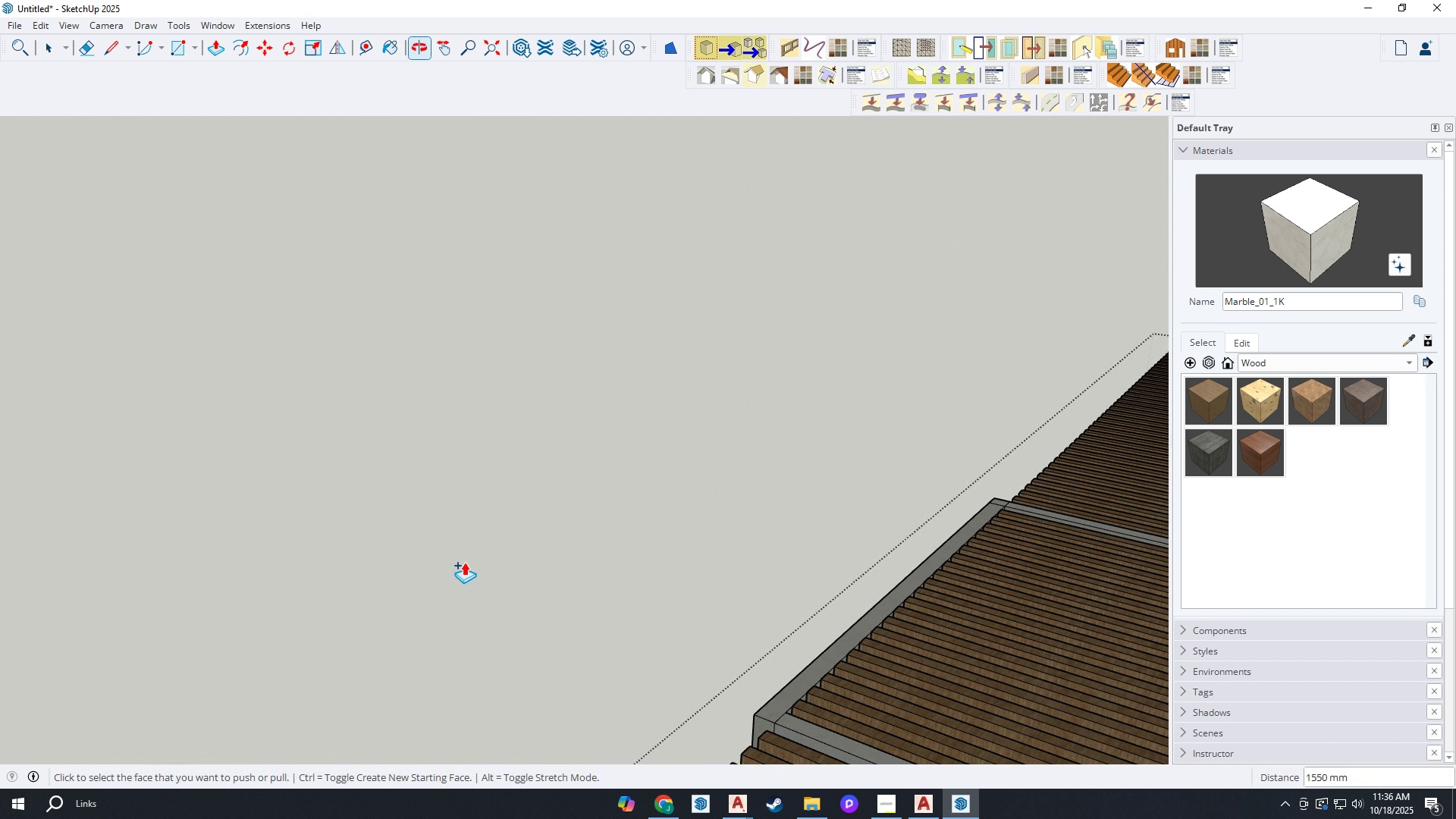 
key(Space)
 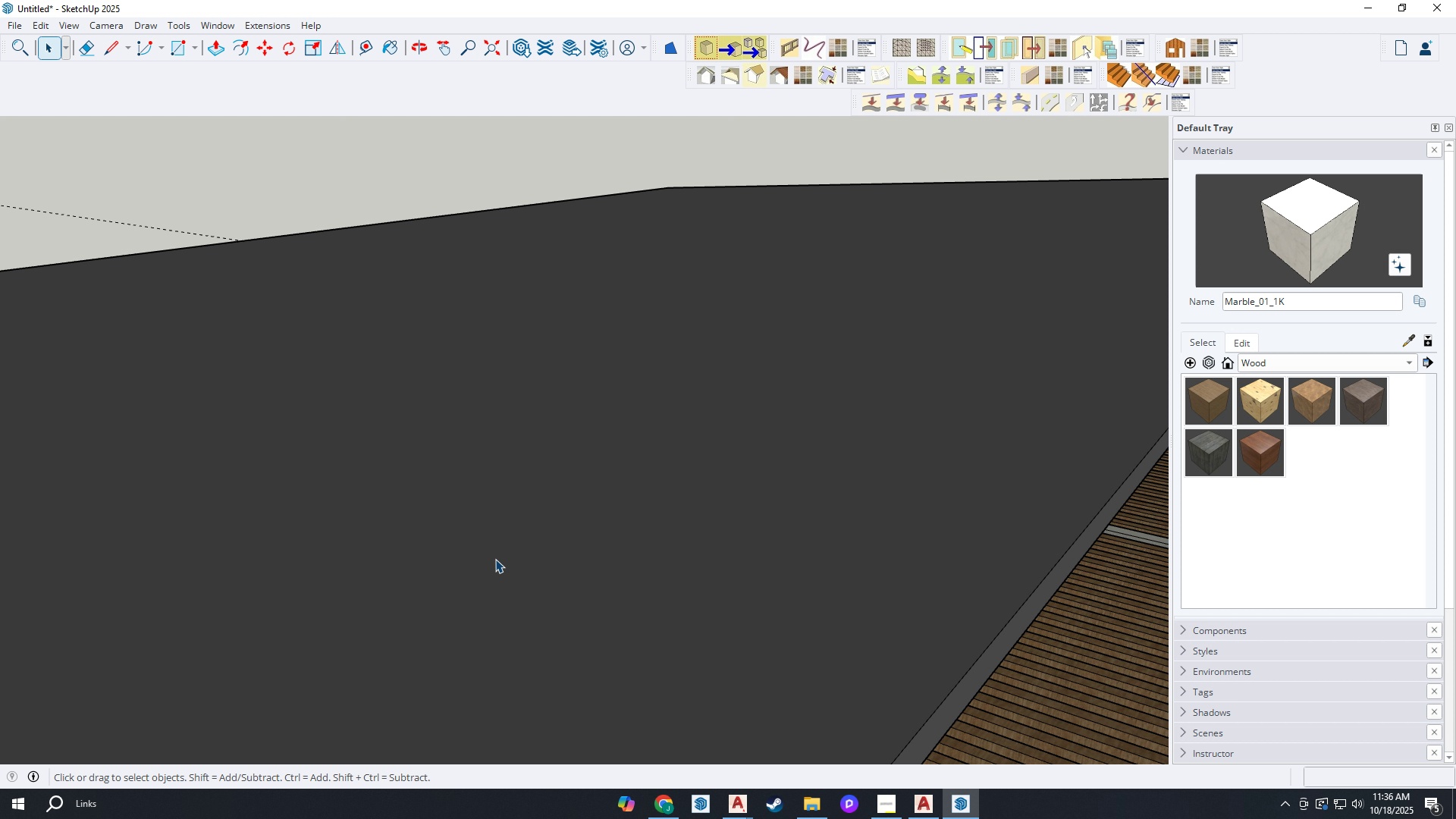 
key(Escape)
 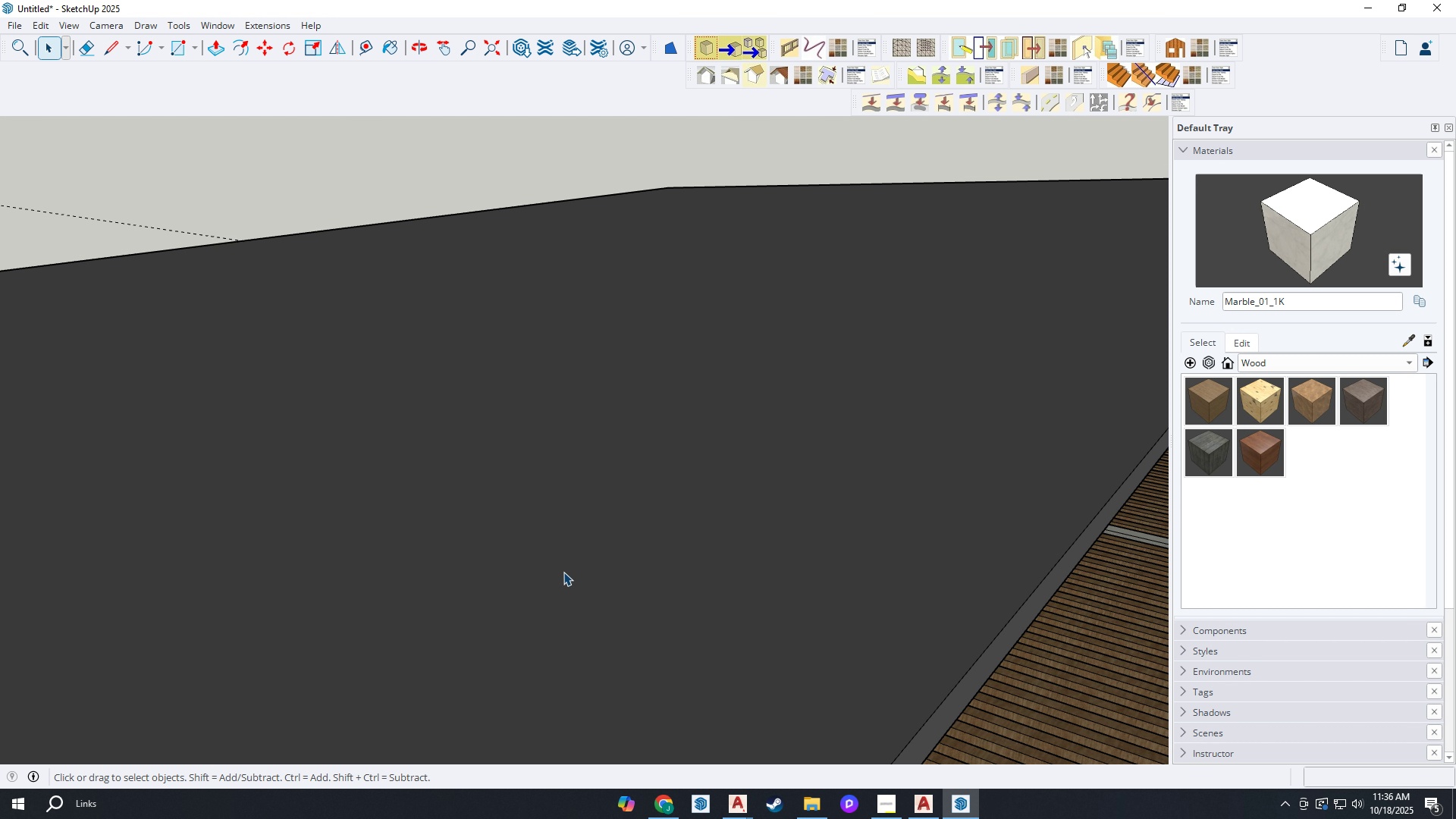 
key(H)
 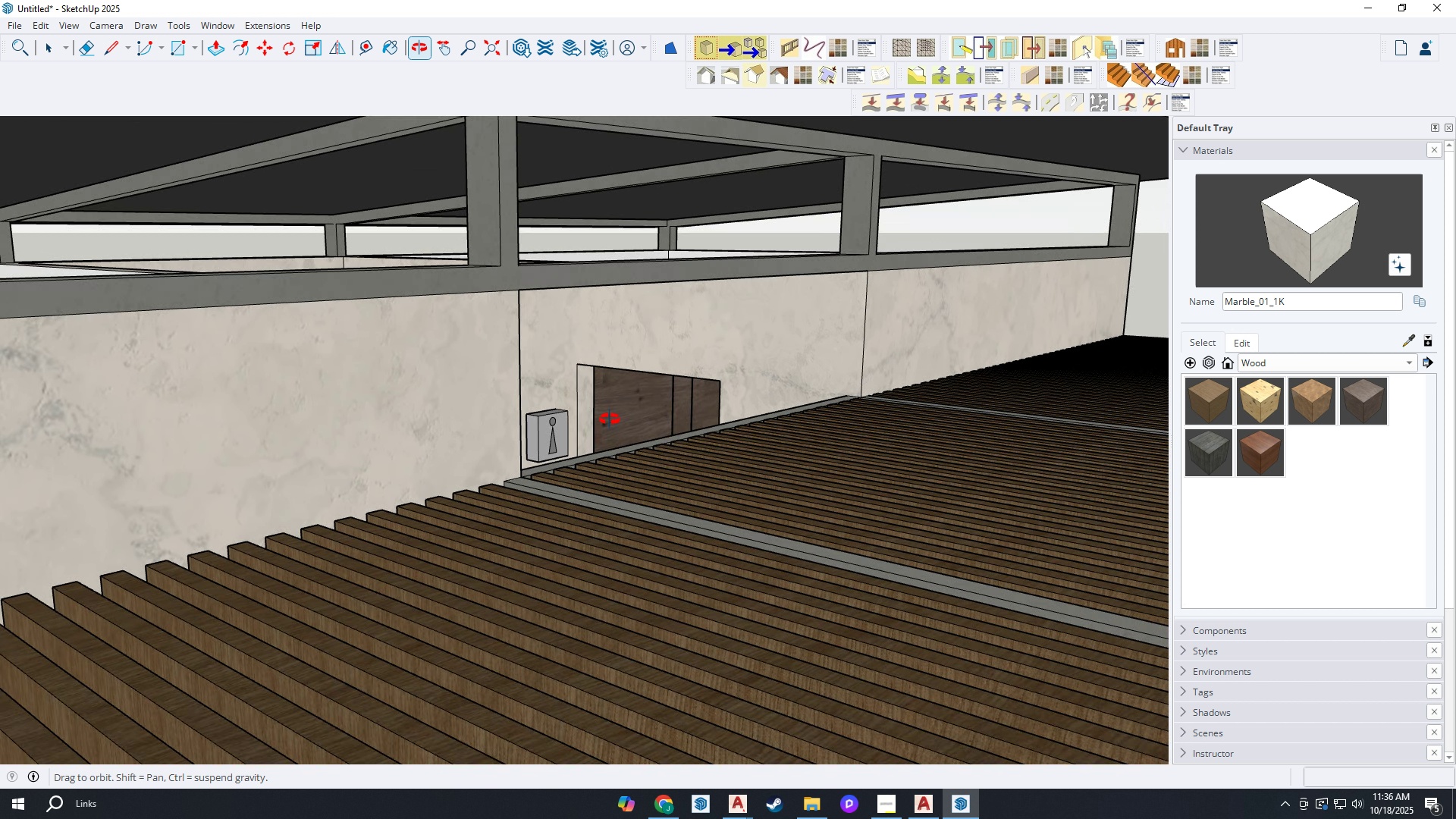 
scroll: coordinate [730, 448], scroll_direction: up, amount: 3.0
 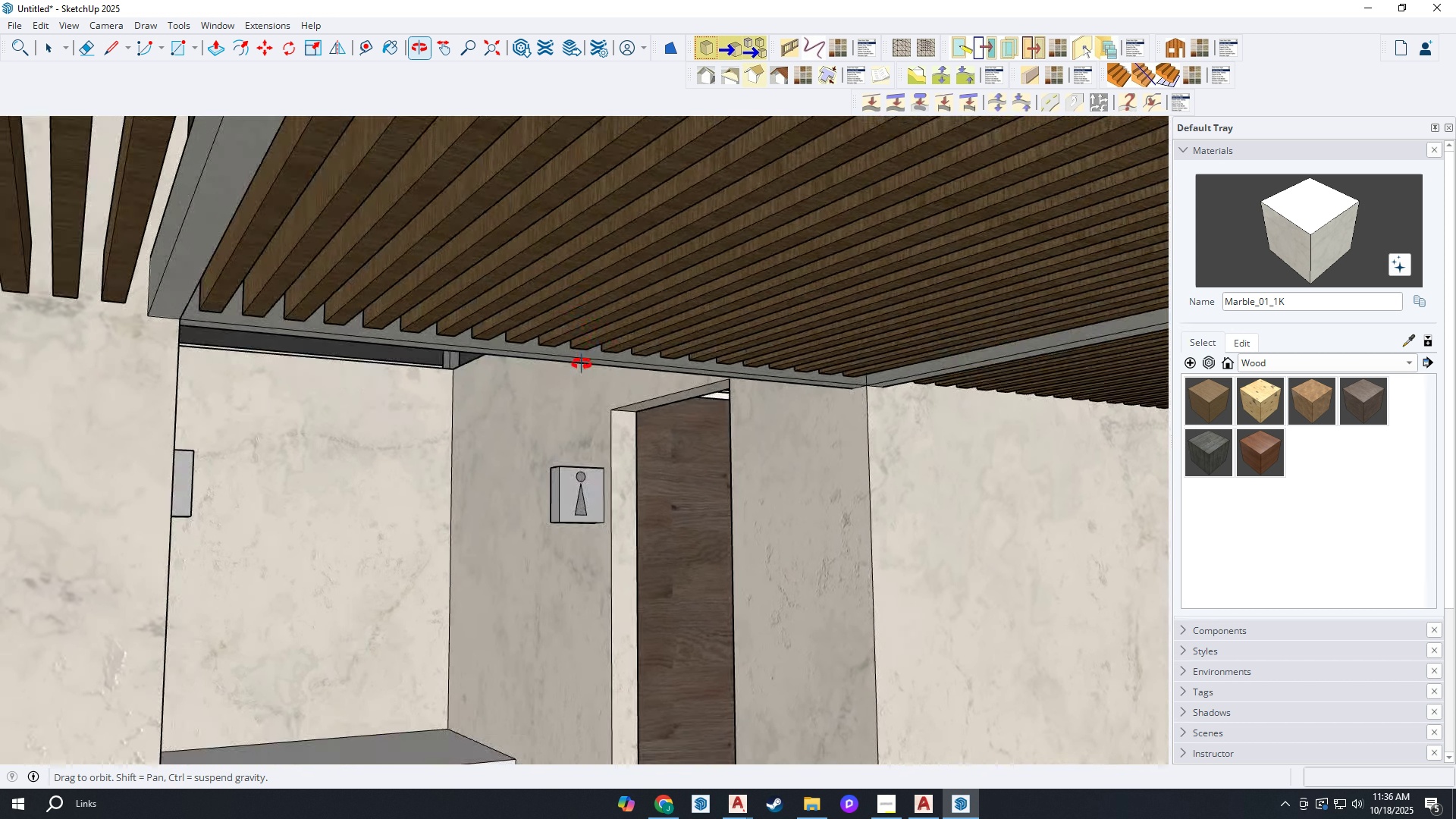 
scroll: coordinate [720, 546], scroll_direction: down, amount: 29.0
 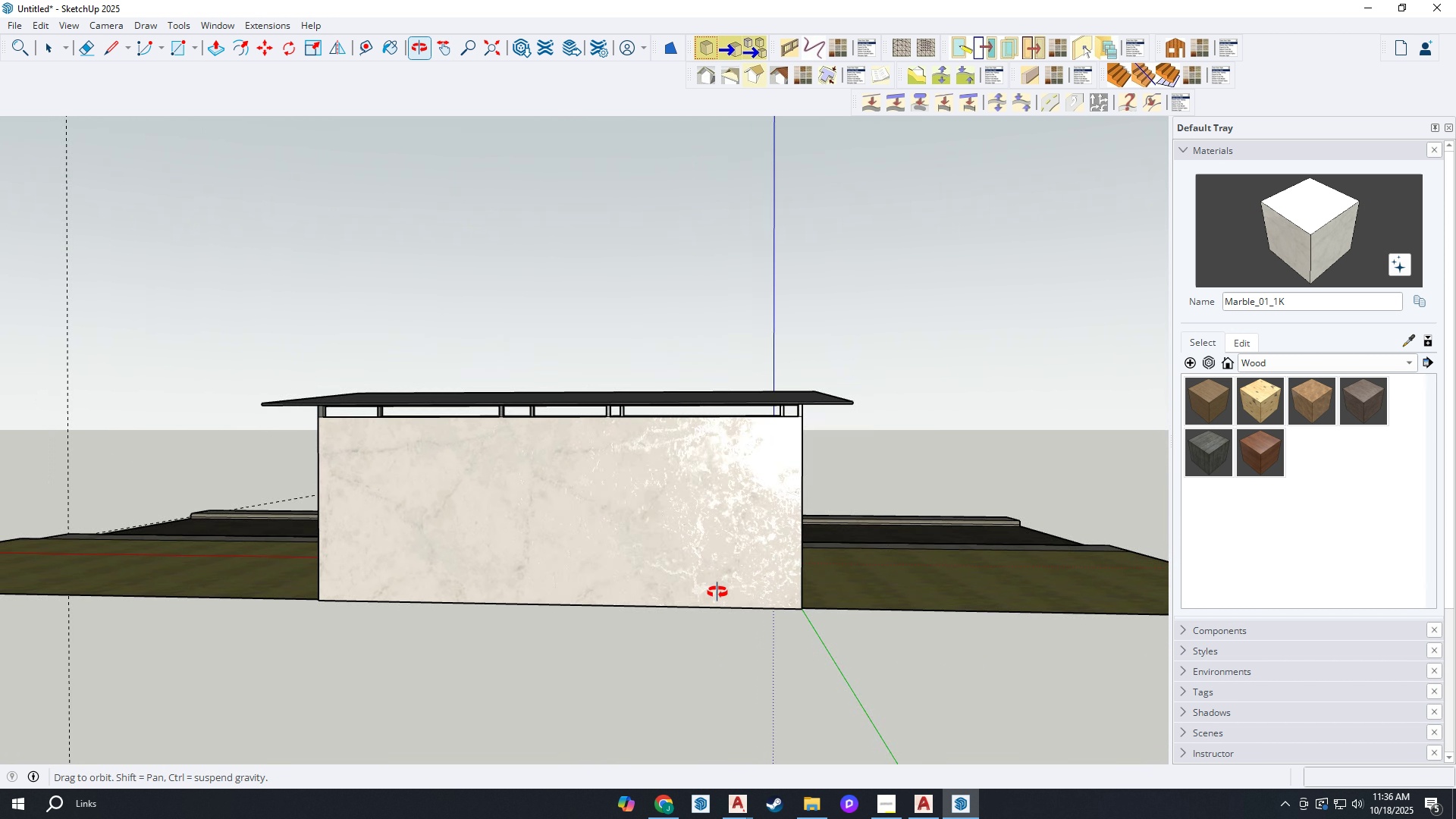 